 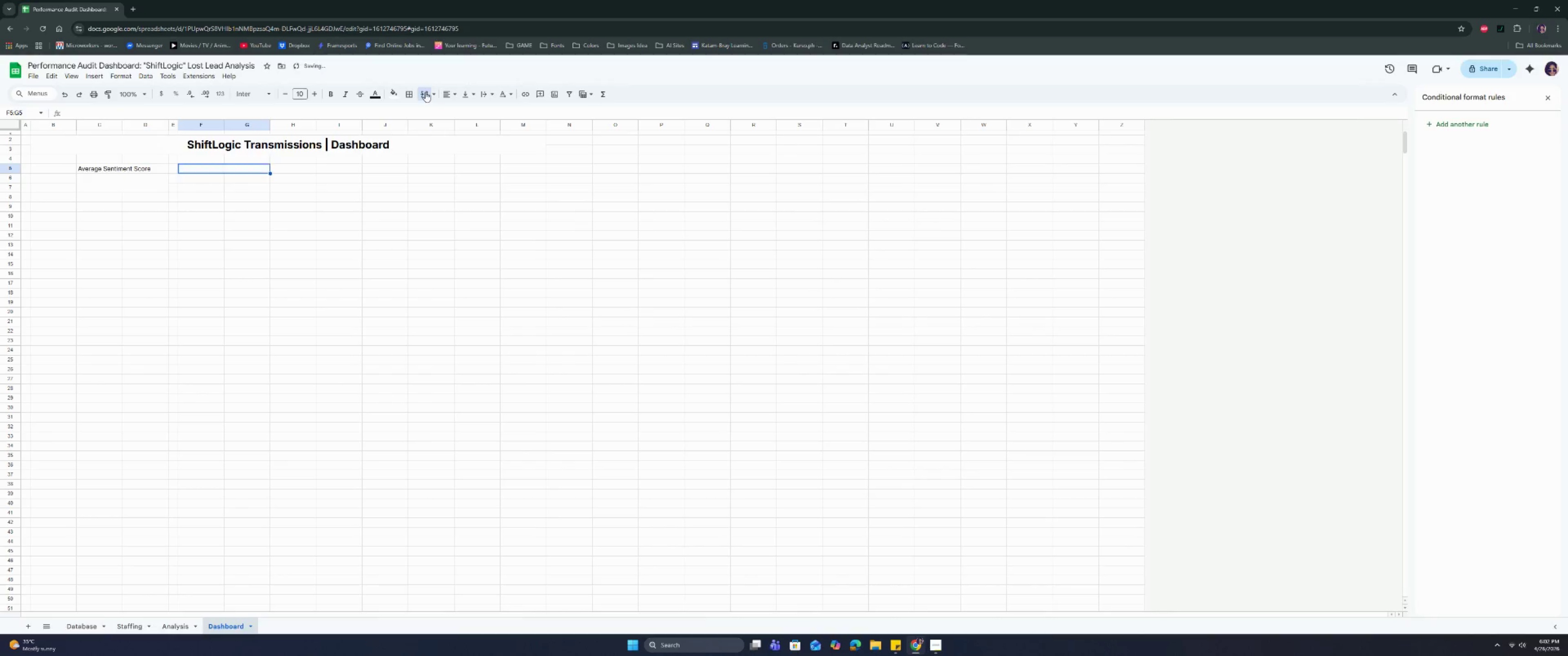 
left_click_drag(start_coordinate=[203, 176], to_coordinate=[236, 185])
 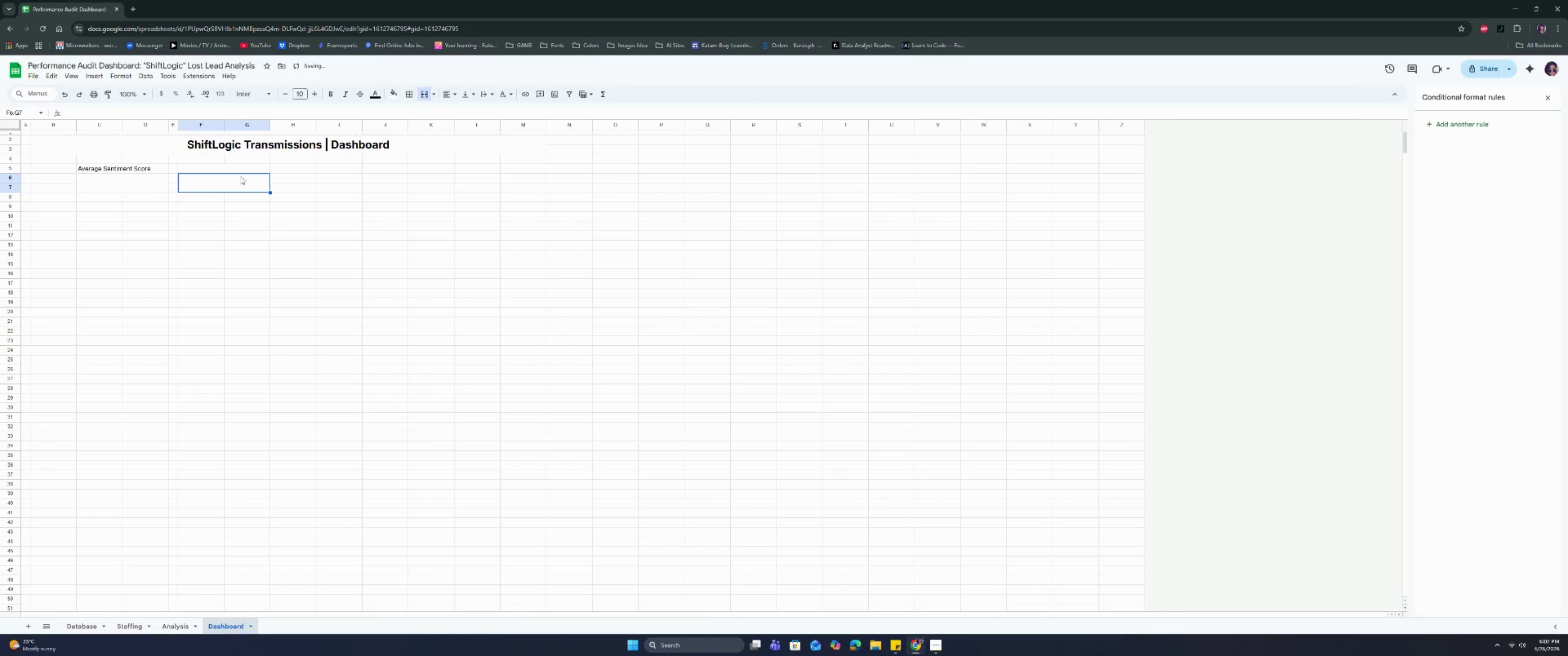 
left_click([211, 169])
 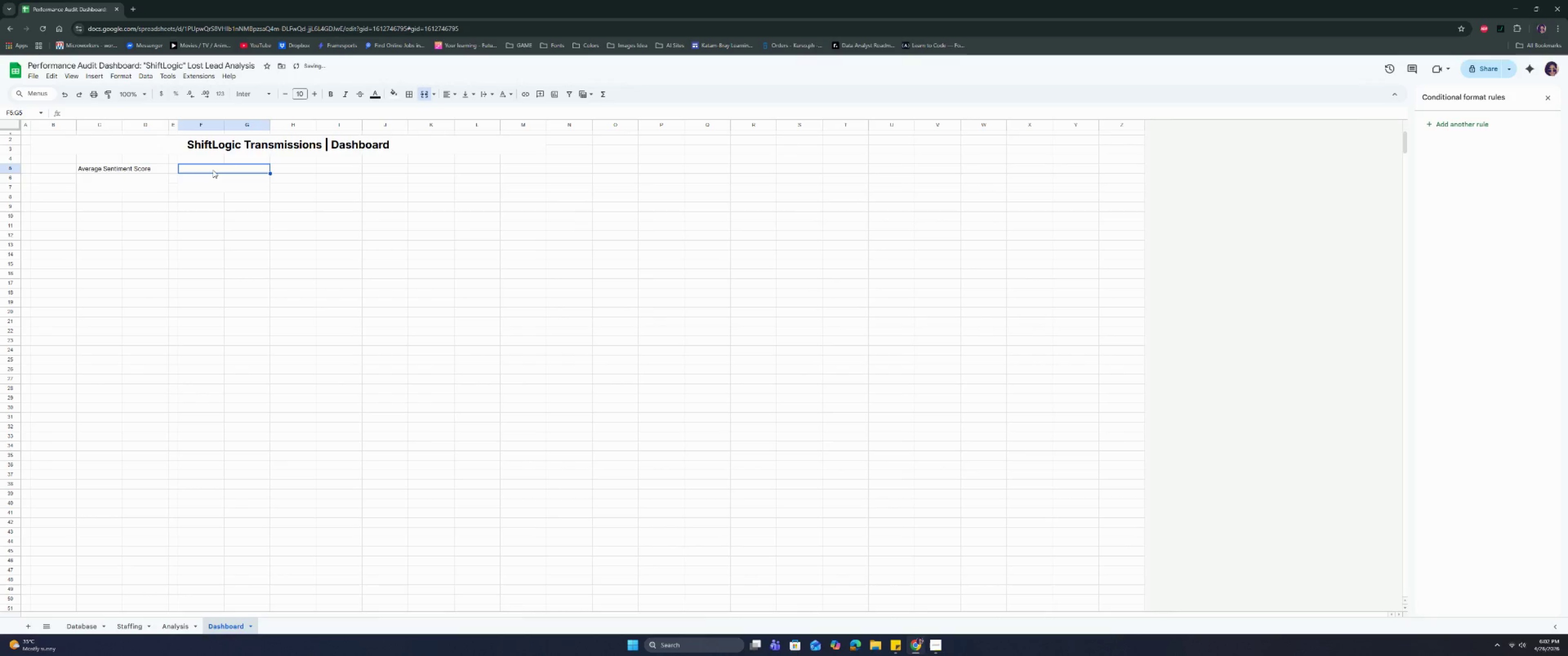 
type(Total Quoted Revenue Lost)
 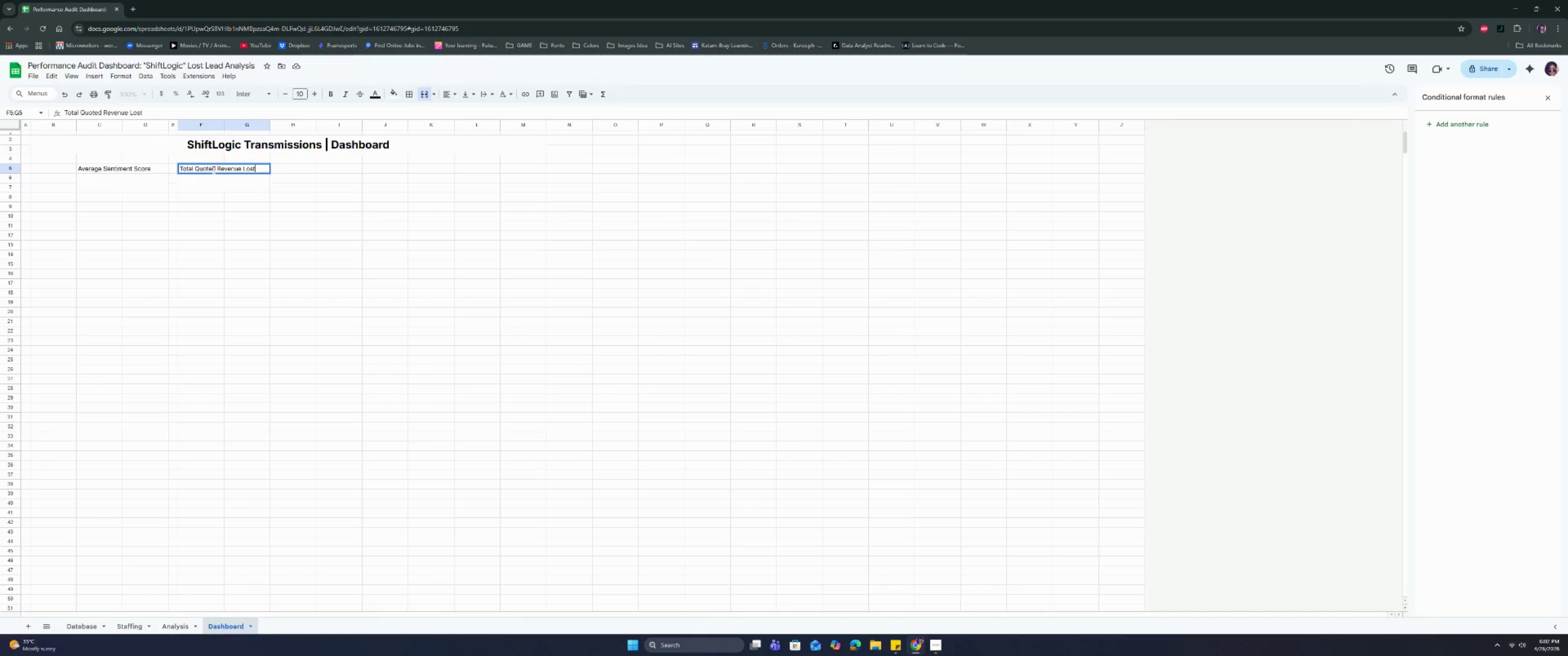 
key(Enter)
 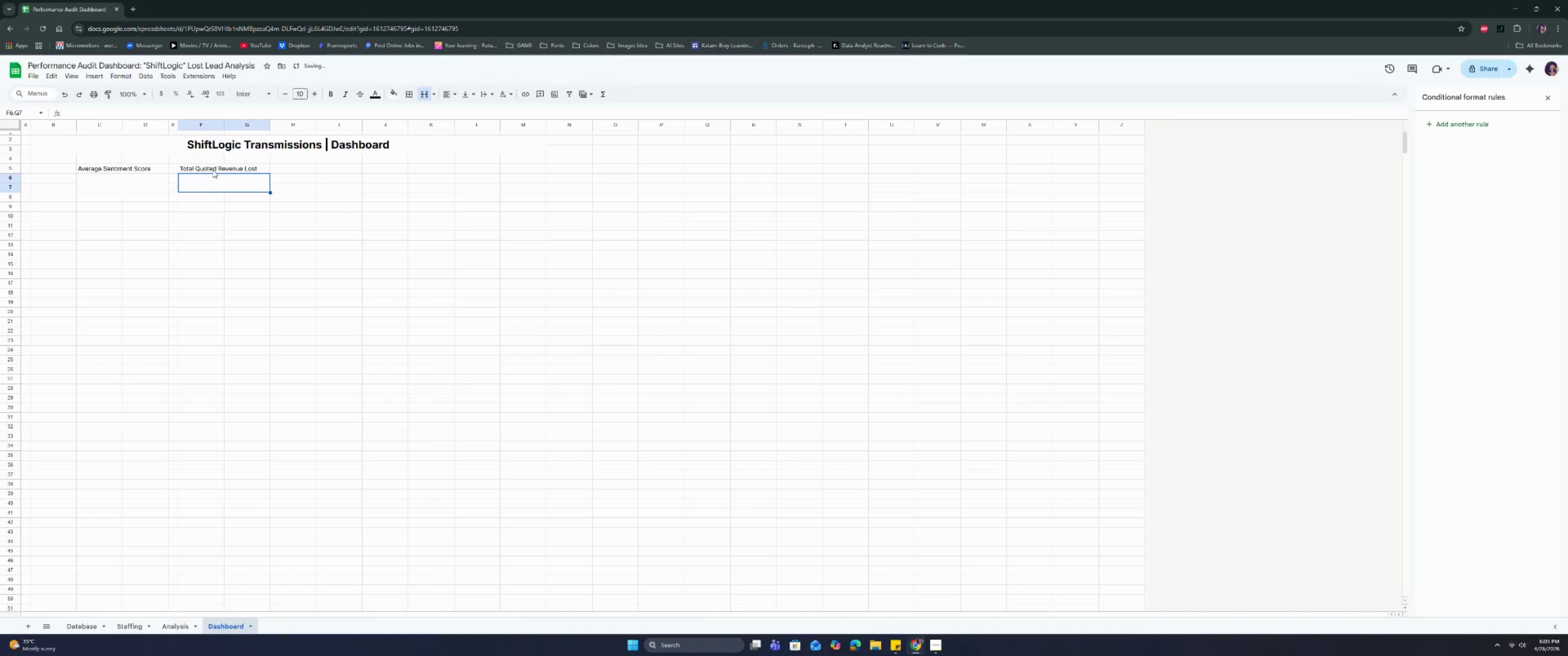 
left_click([213, 169])
 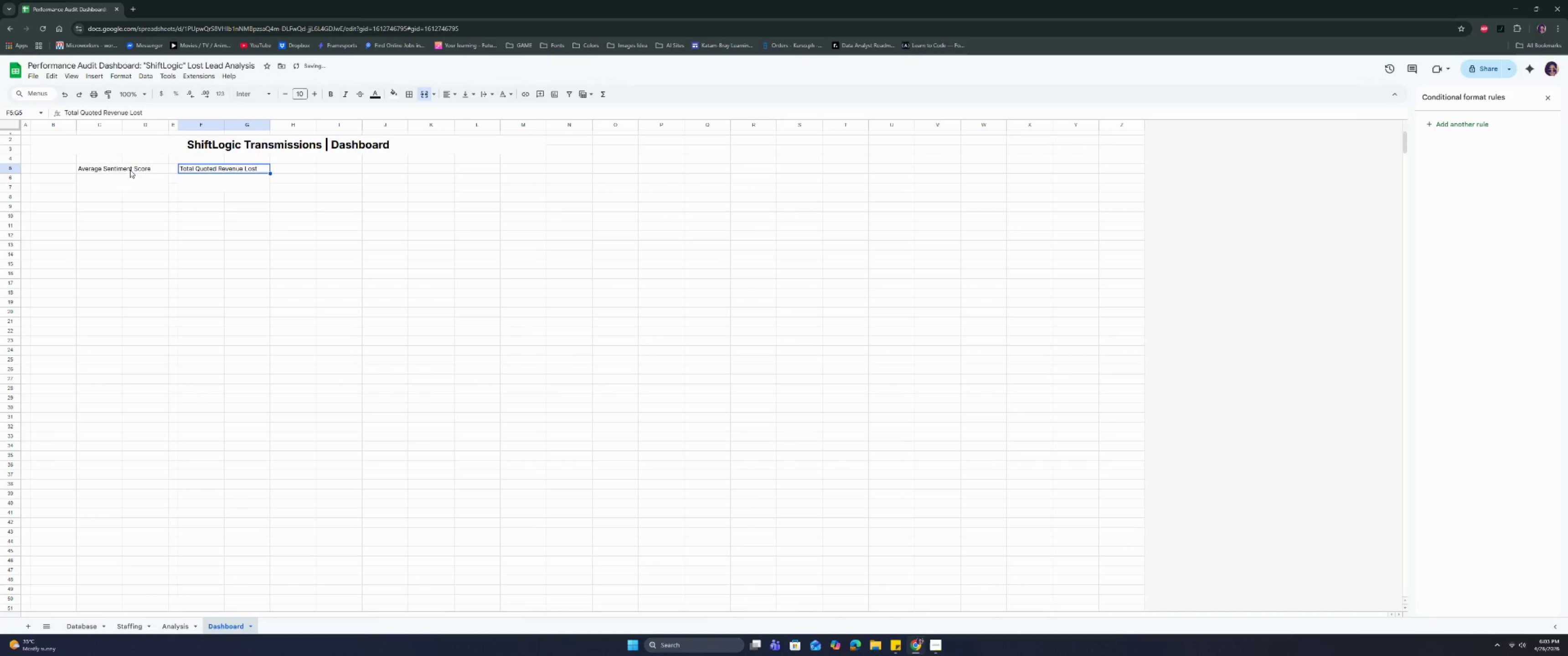 
left_click_drag(start_coordinate=[130, 169], to_coordinate=[243, 185])
 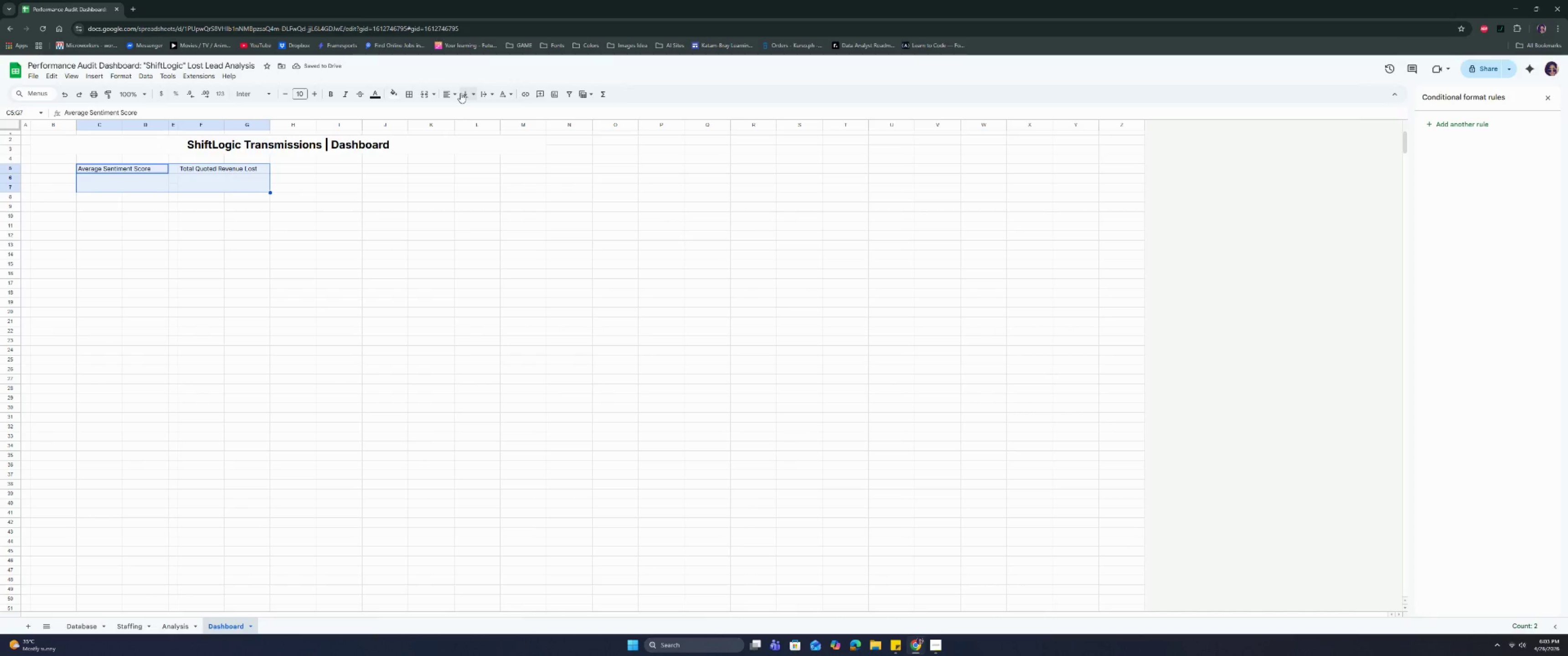 
left_click([453, 93])
 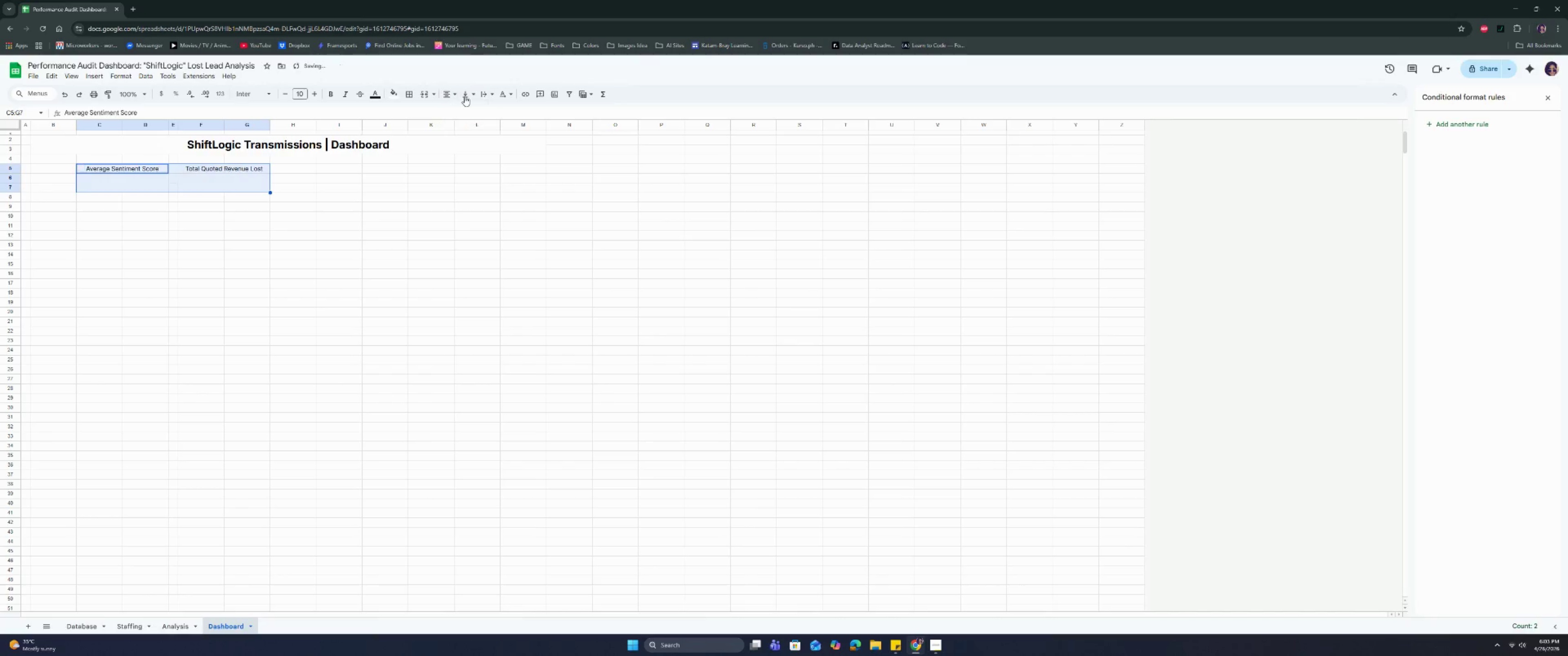 
triple_click([466, 91])
 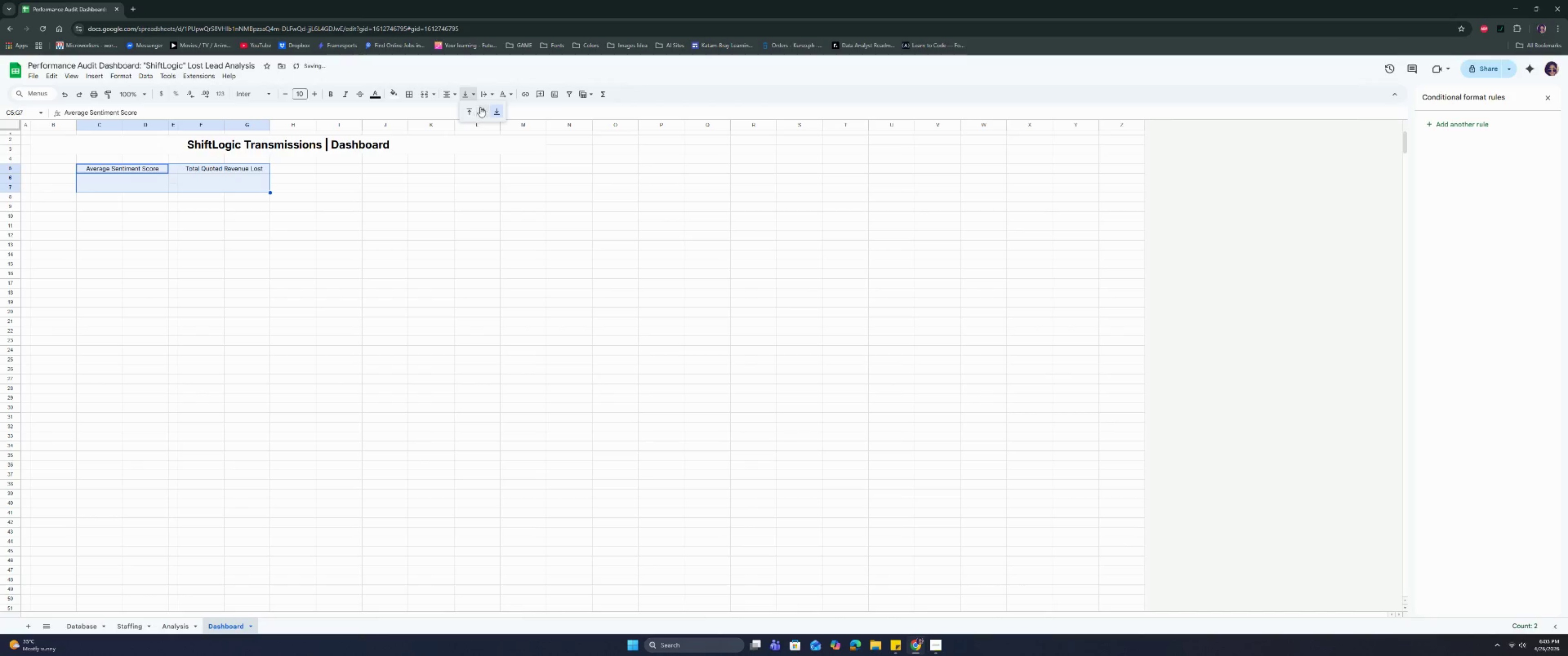 
triple_click([482, 107])
 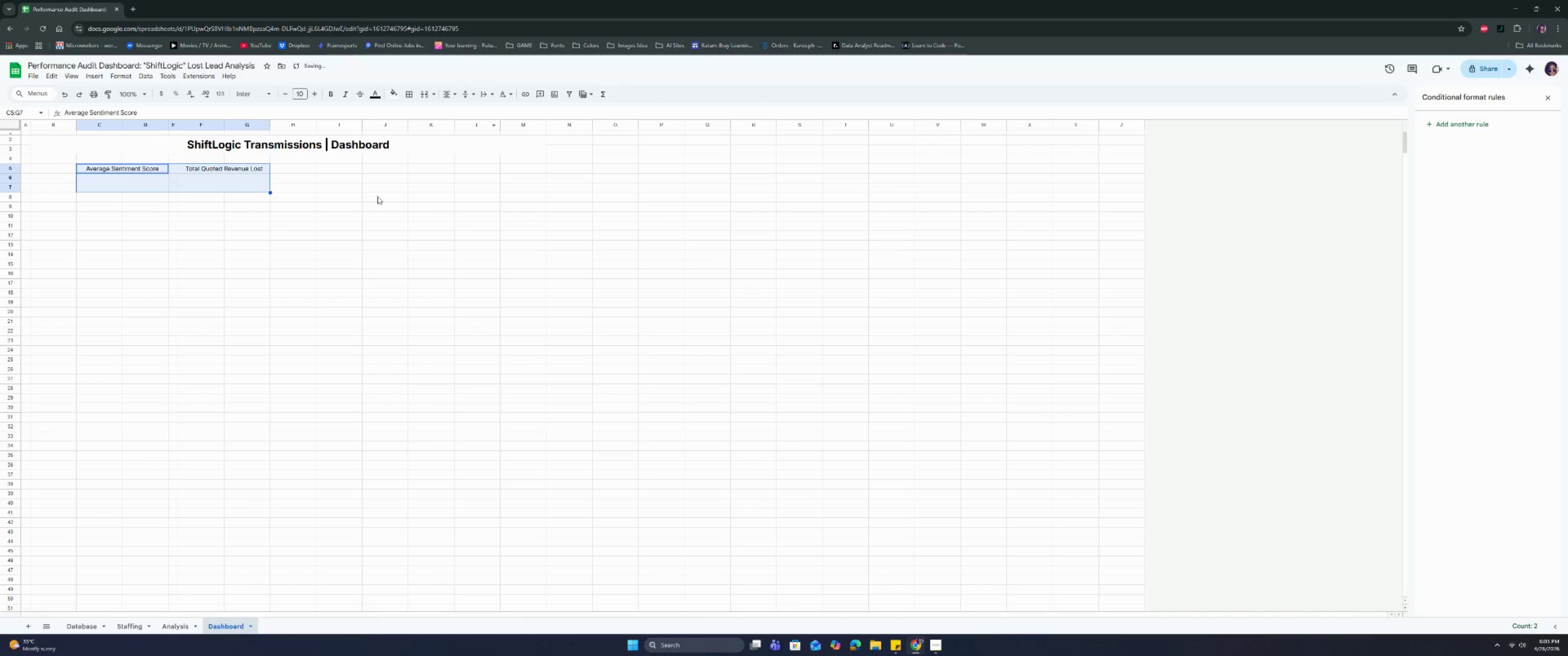 
triple_click([374, 200])
 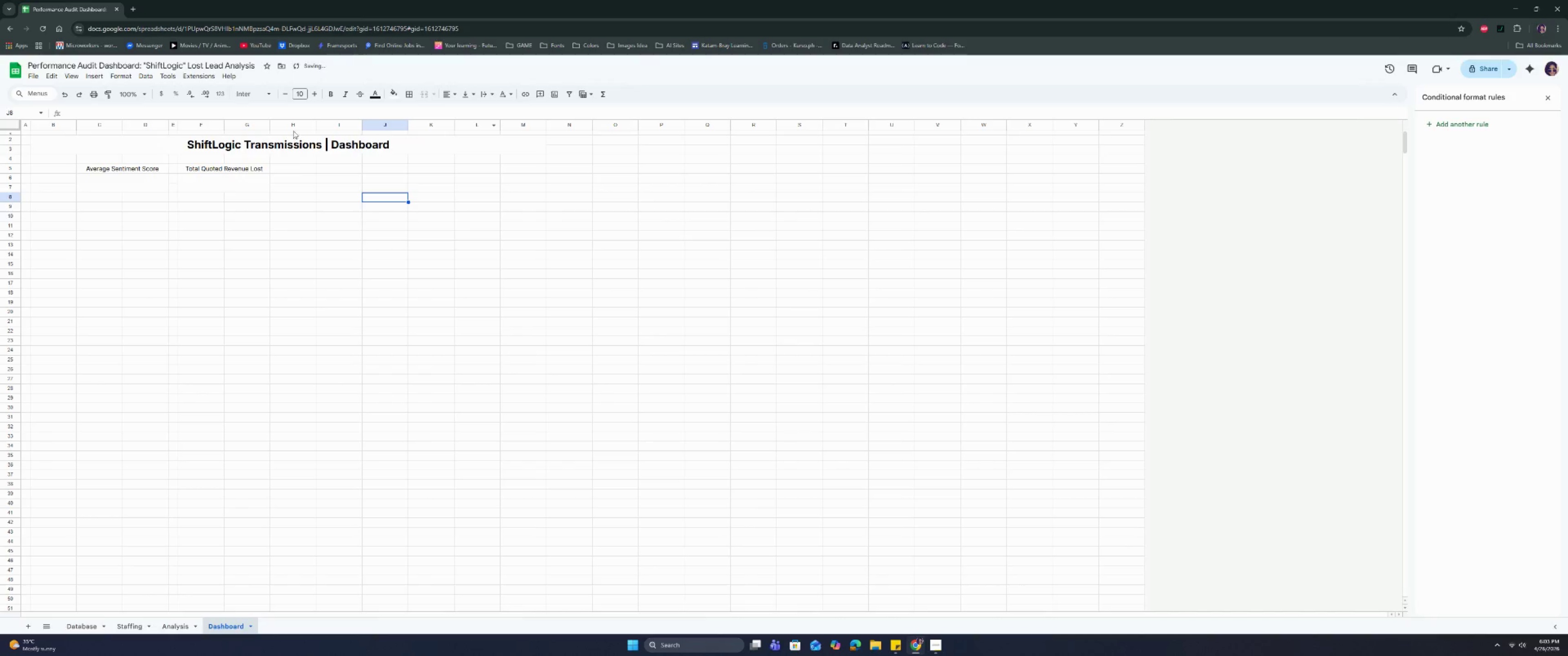 
left_click([293, 121])
 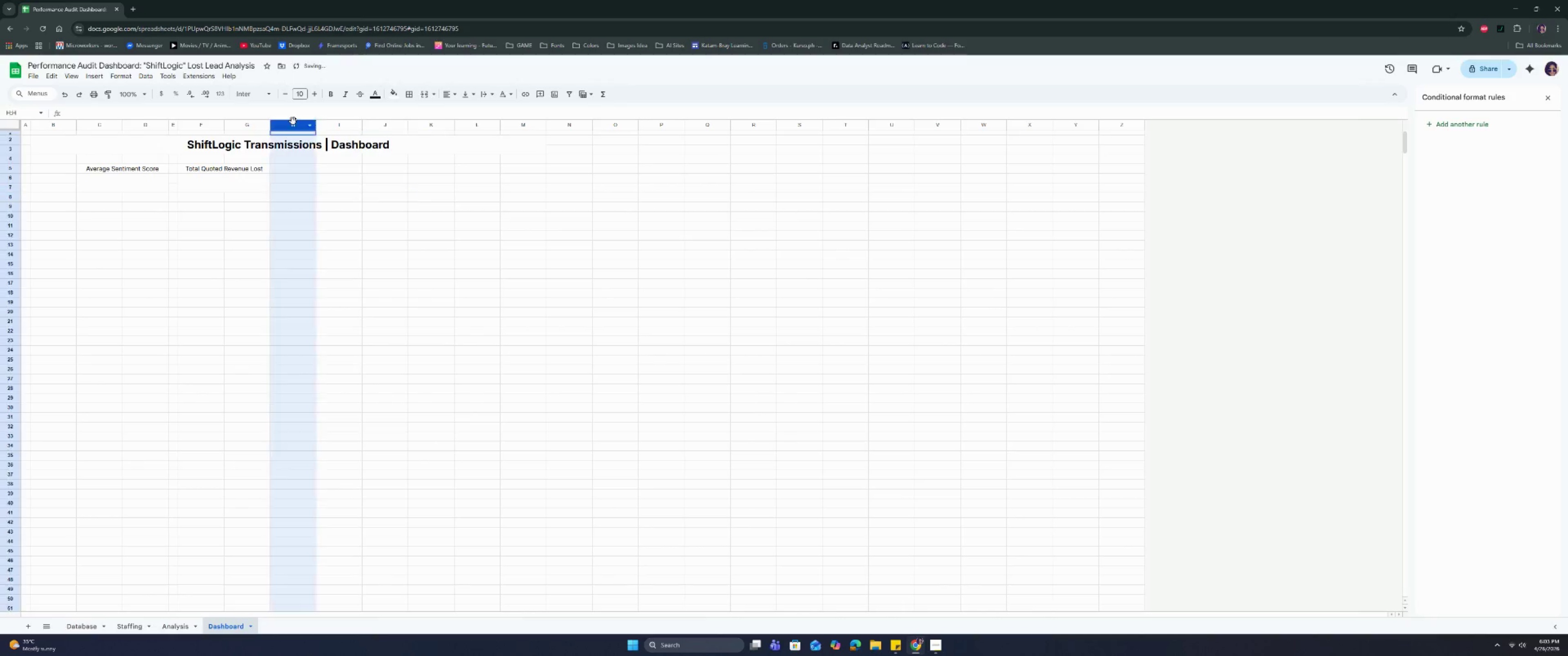 
right_click([293, 121])
 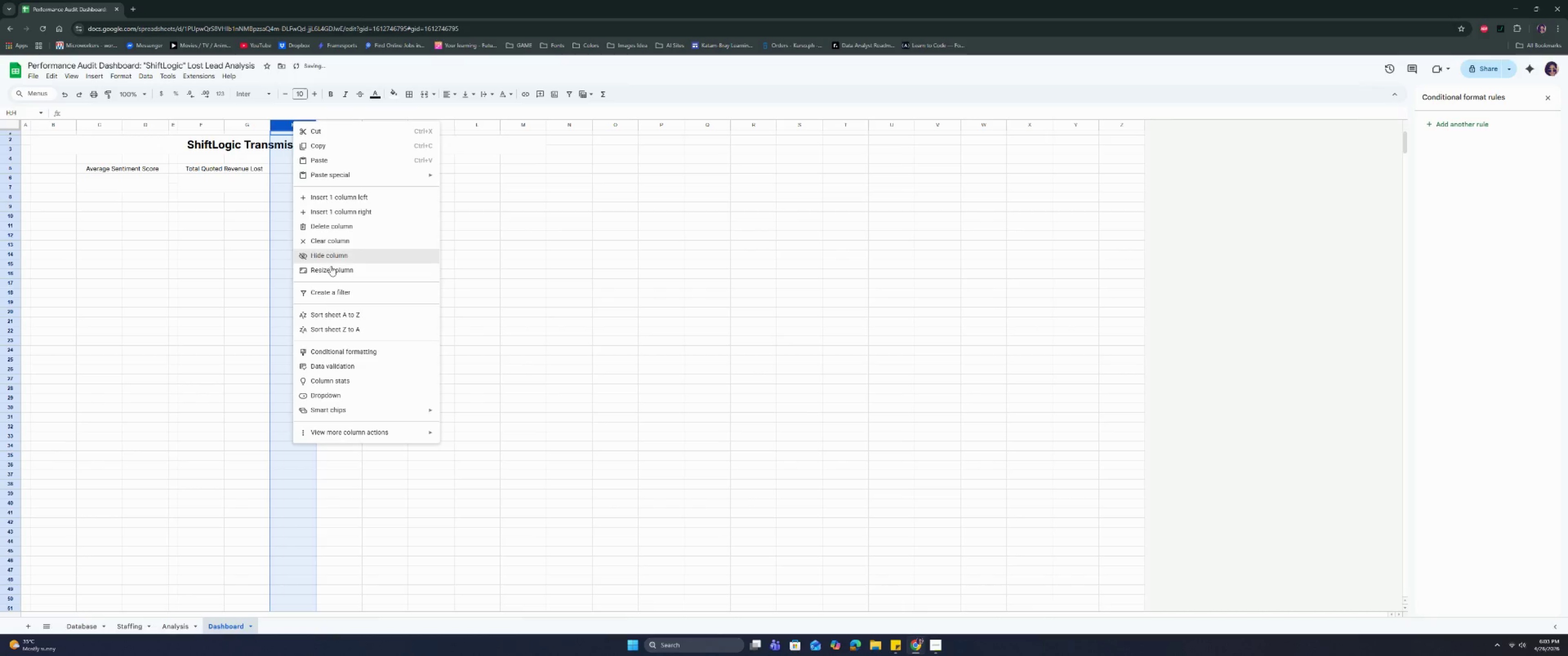 
left_click([331, 270])
 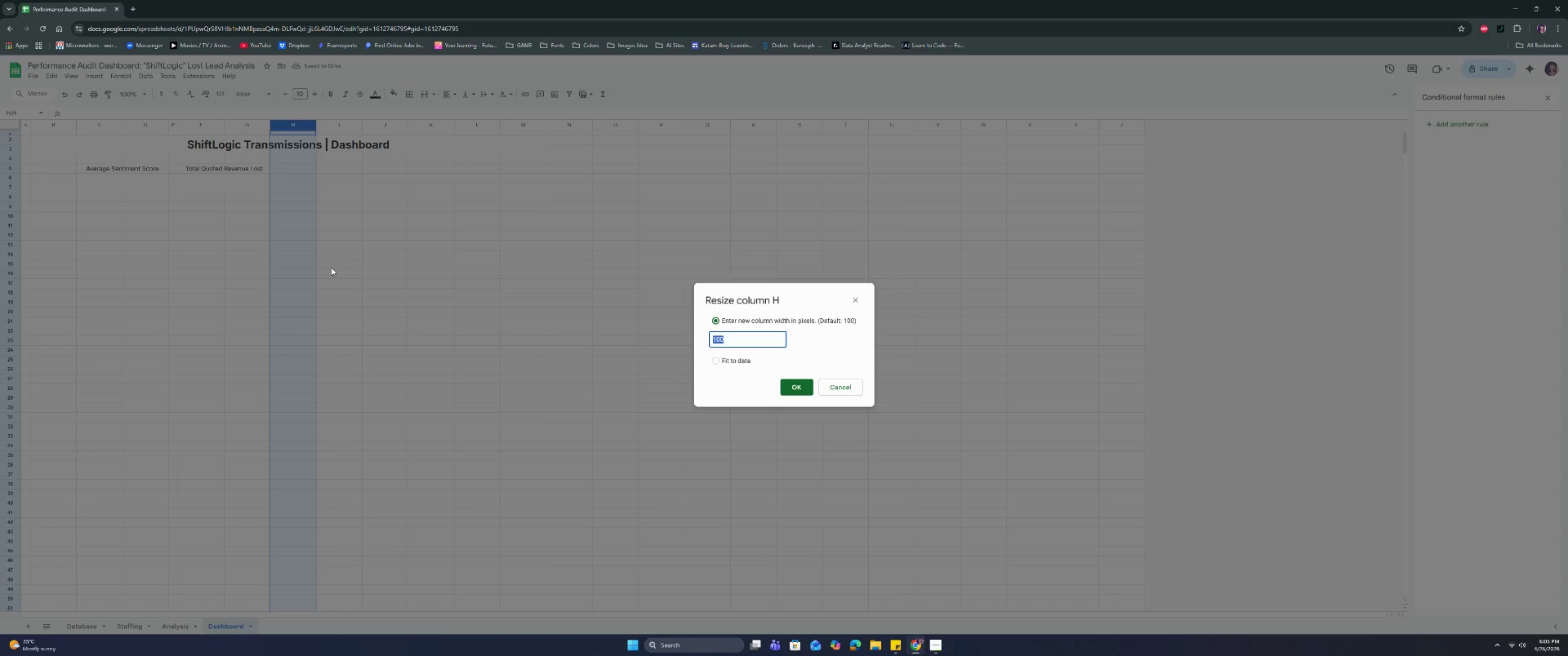 
type(20)
 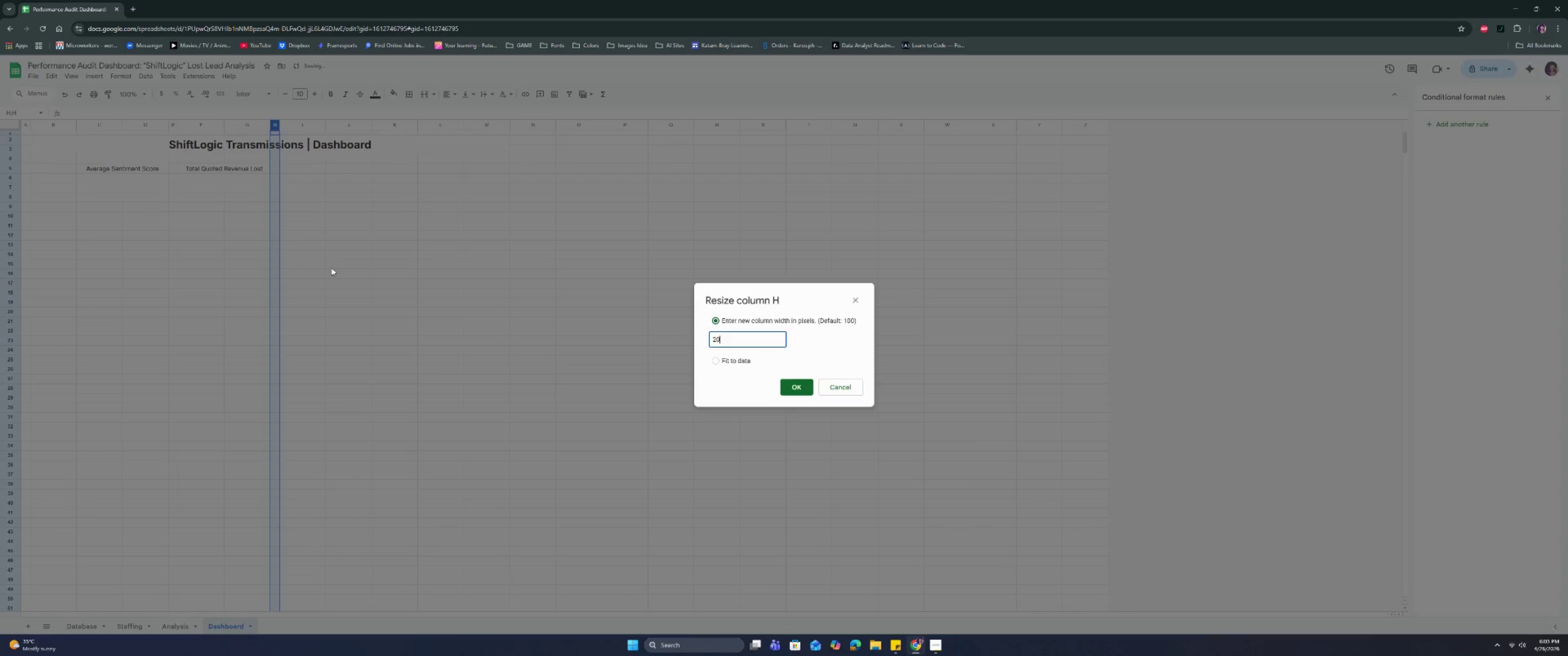 
key(Enter)
 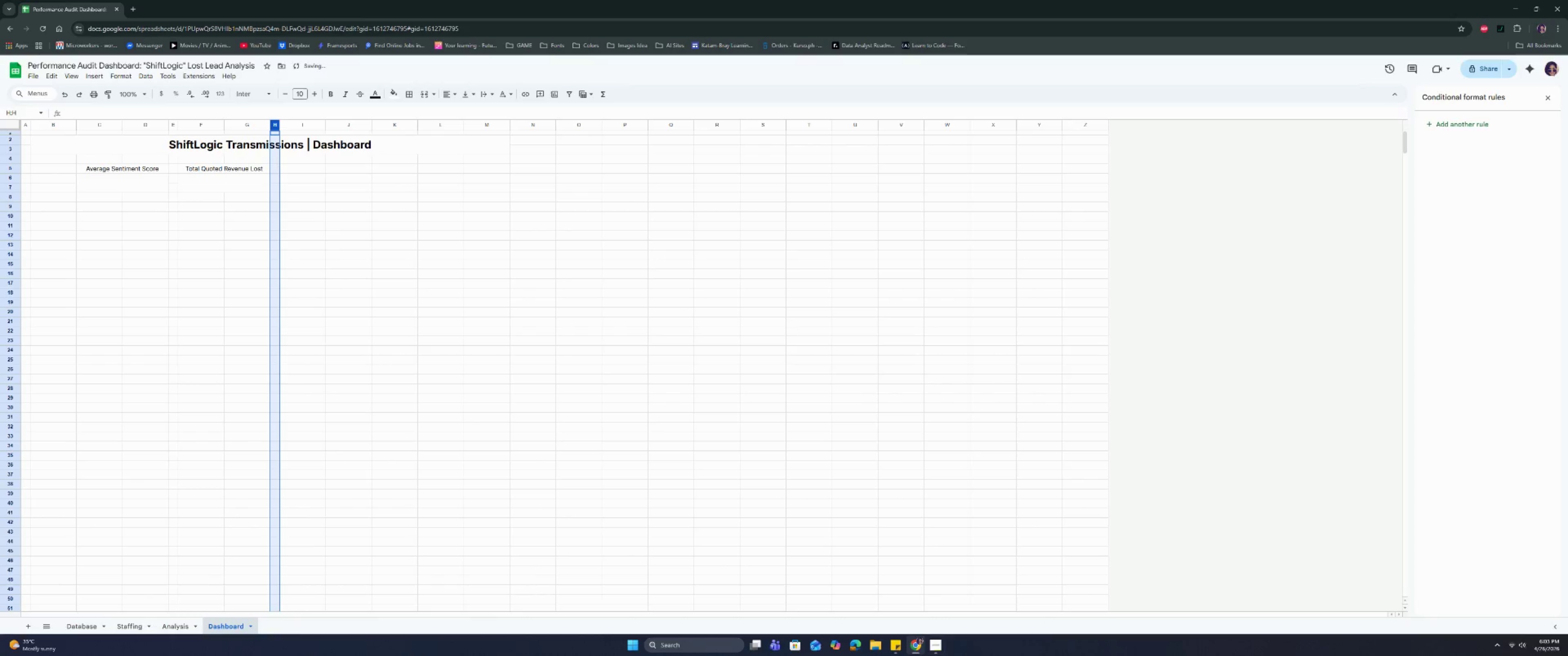 
left_click([936, 655])